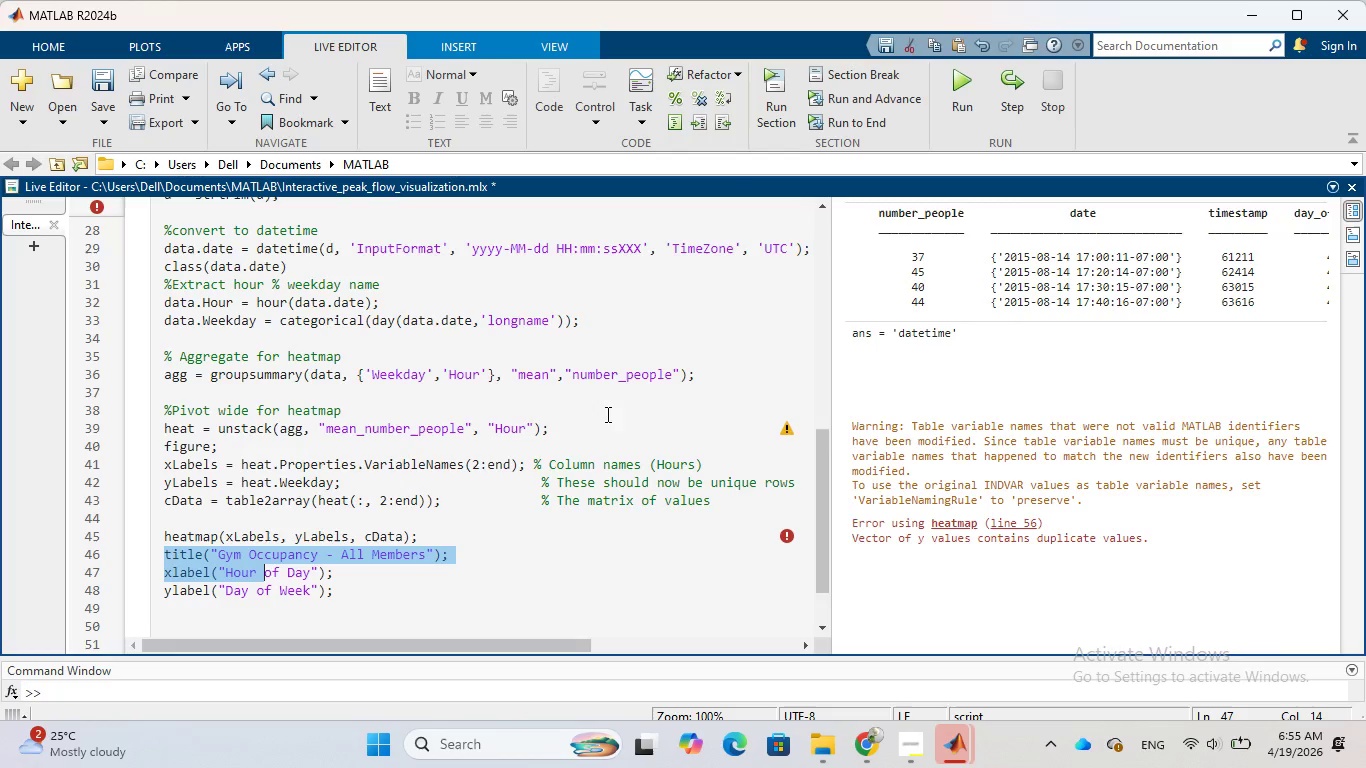 
wait(12.91)
 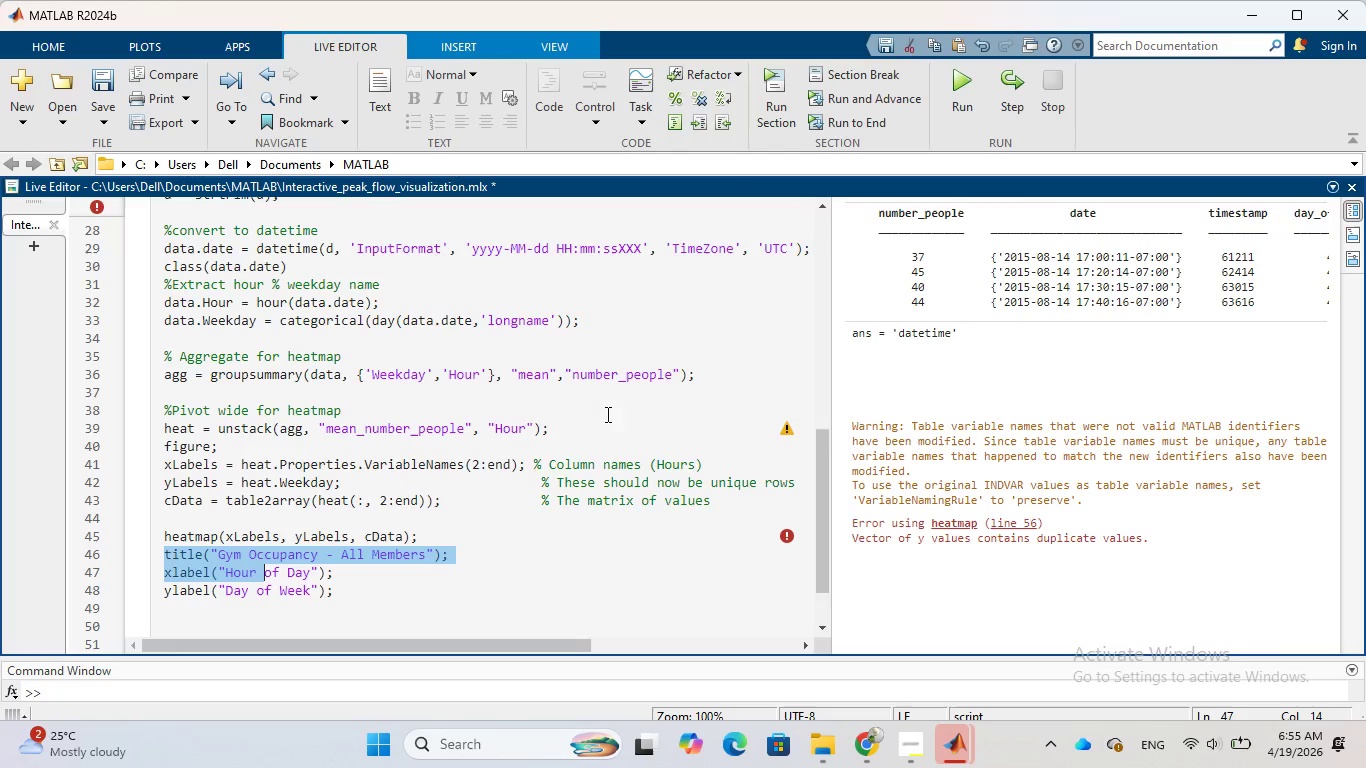 
scroll: coordinate [549, 450], scroll_direction: down, amount: 2.0
 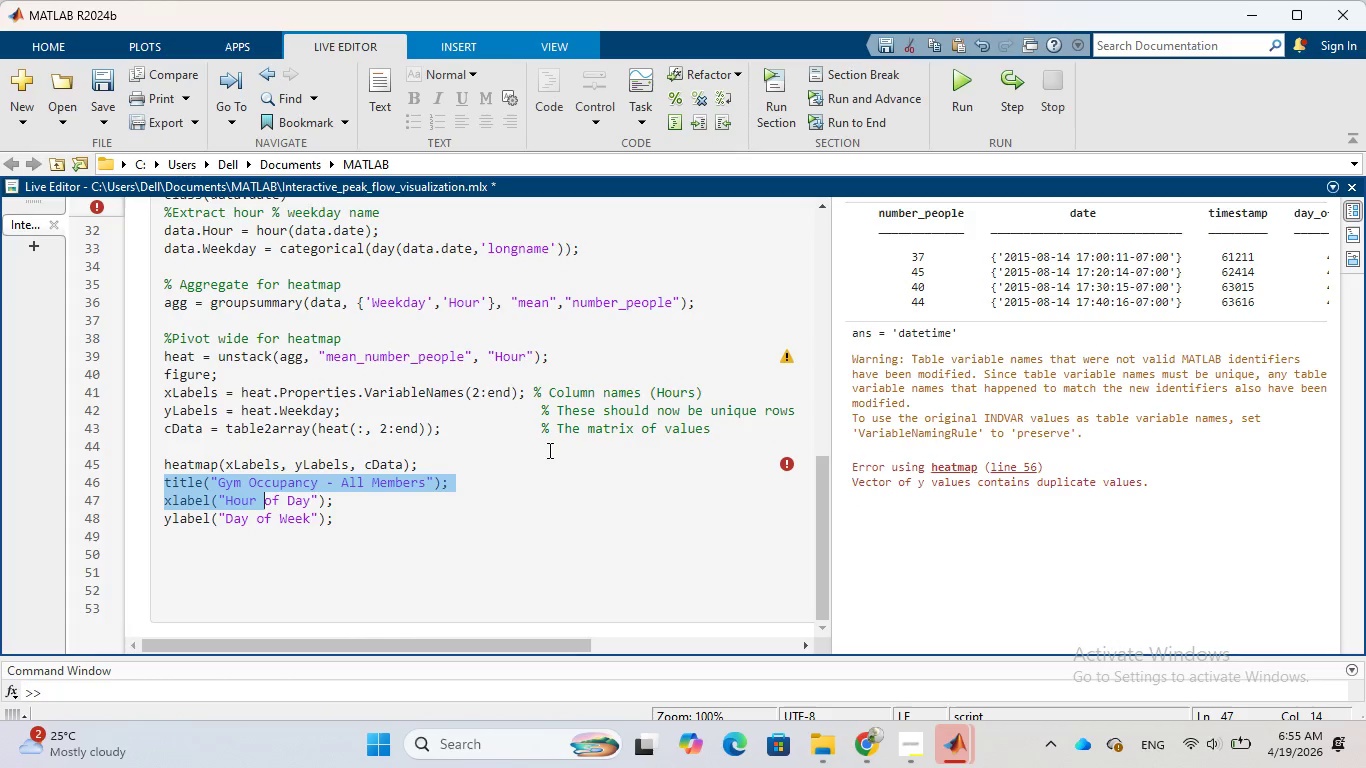 
scroll: coordinate [548, 450], scroll_direction: up, amount: 2.0
 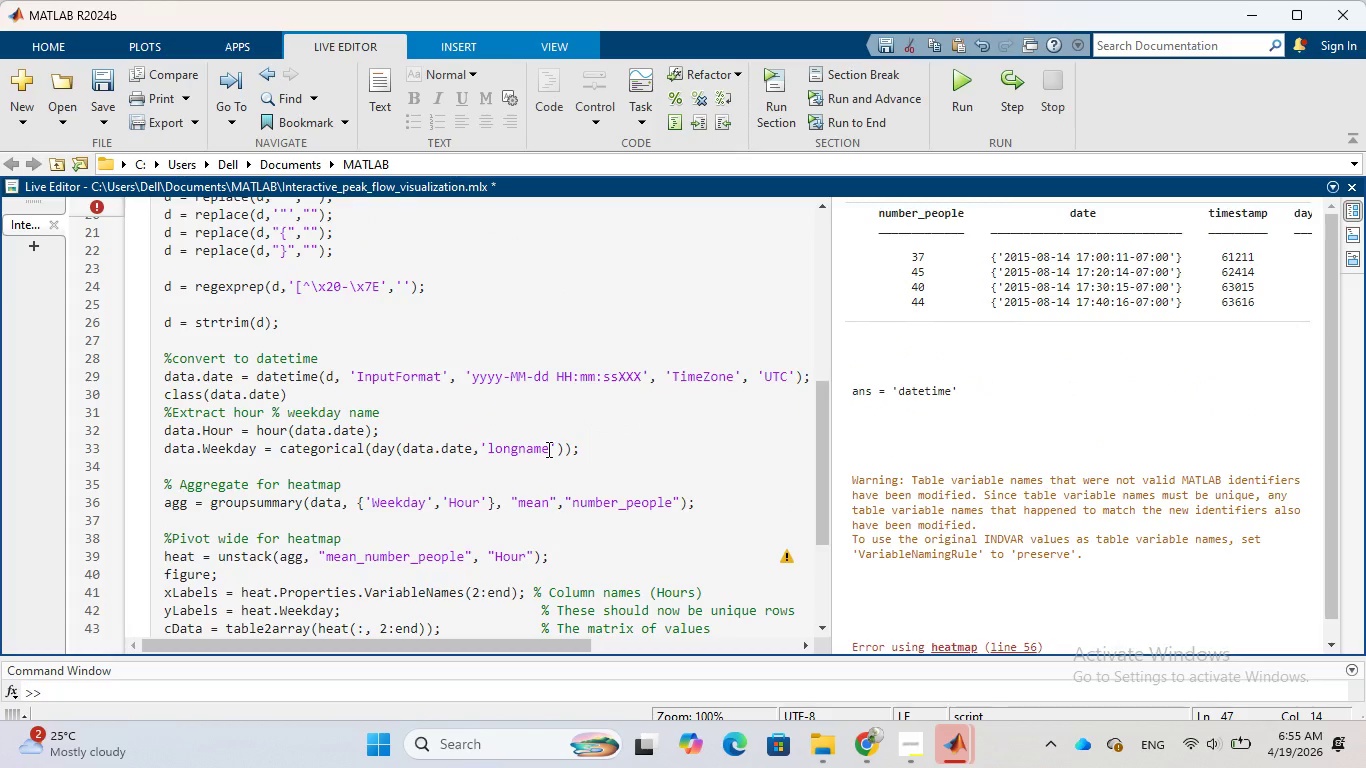 
scroll: coordinate [547, 449], scroll_direction: down, amount: 4.0
 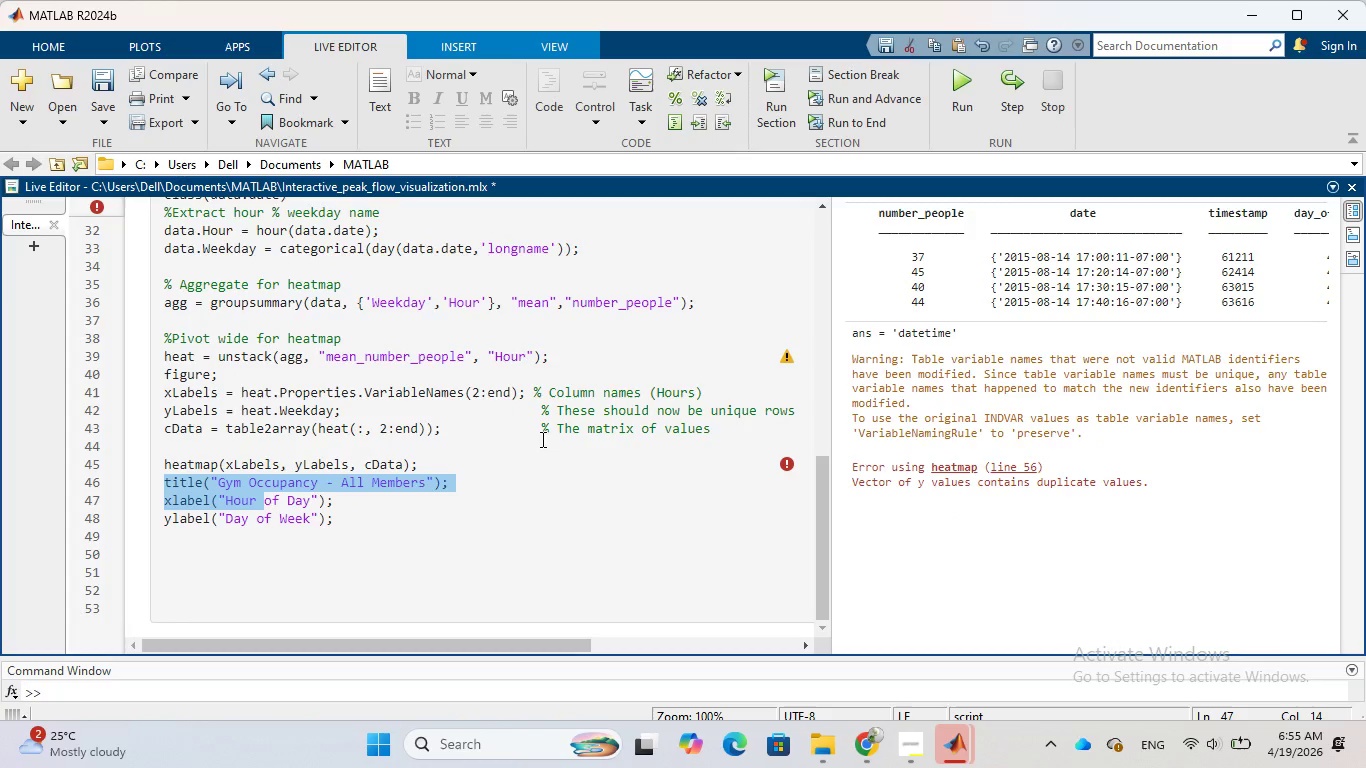 
scroll: coordinate [535, 435], scroll_direction: up, amount: 2.0
 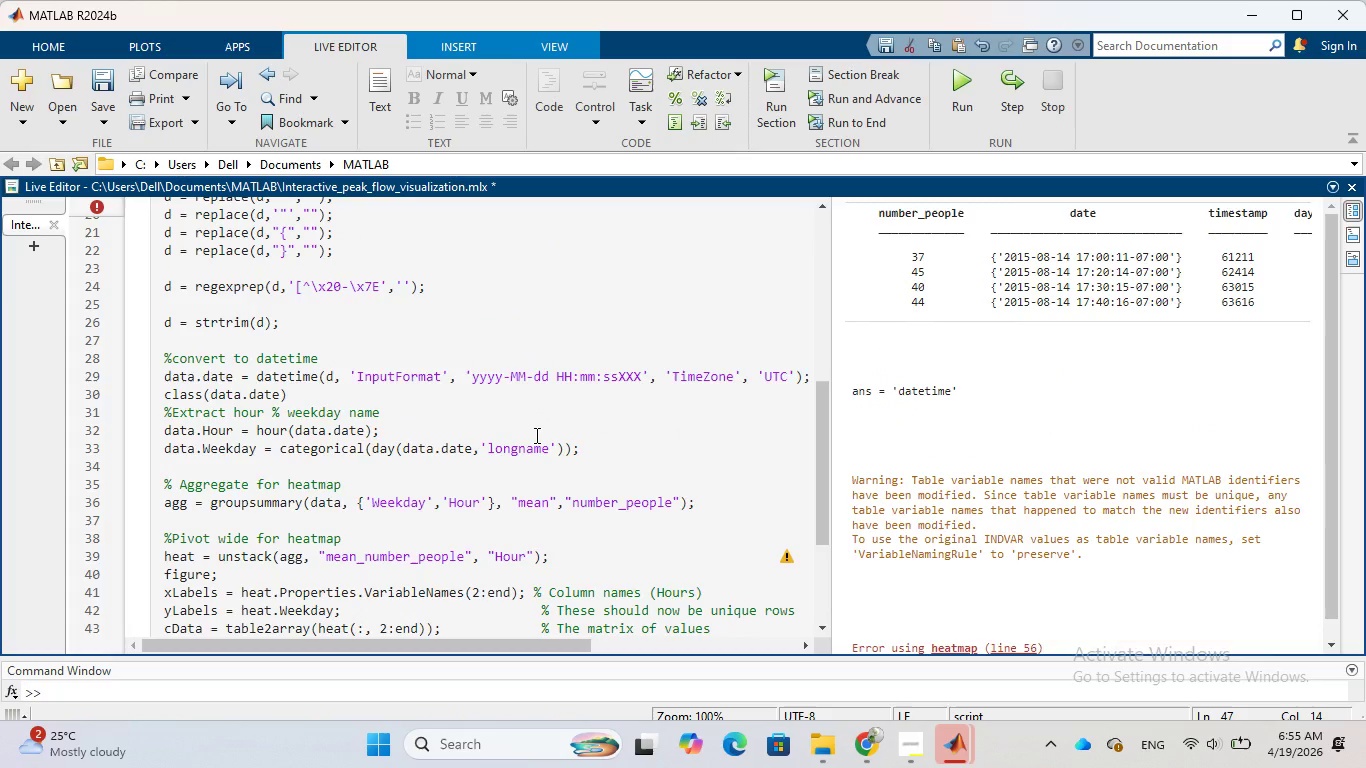 
scroll: coordinate [535, 435], scroll_direction: down, amount: 6.0
 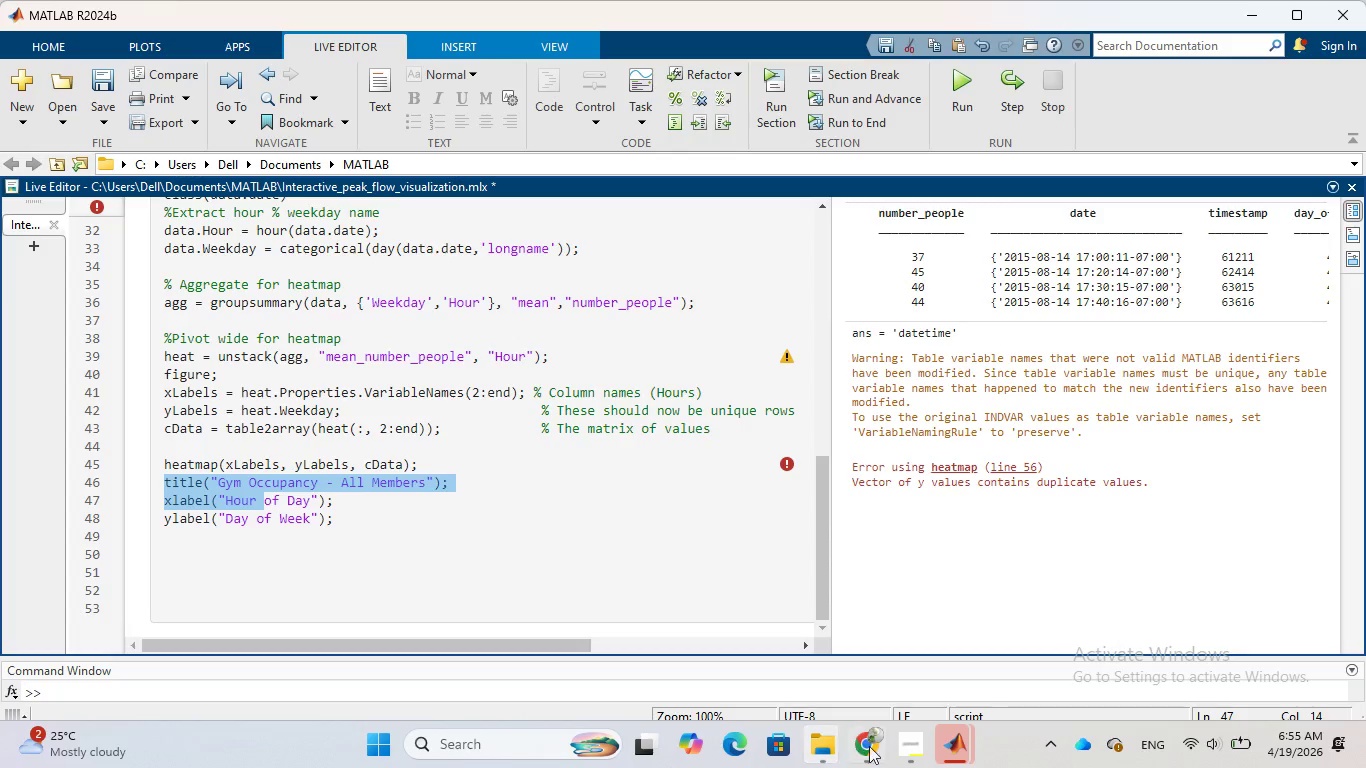 